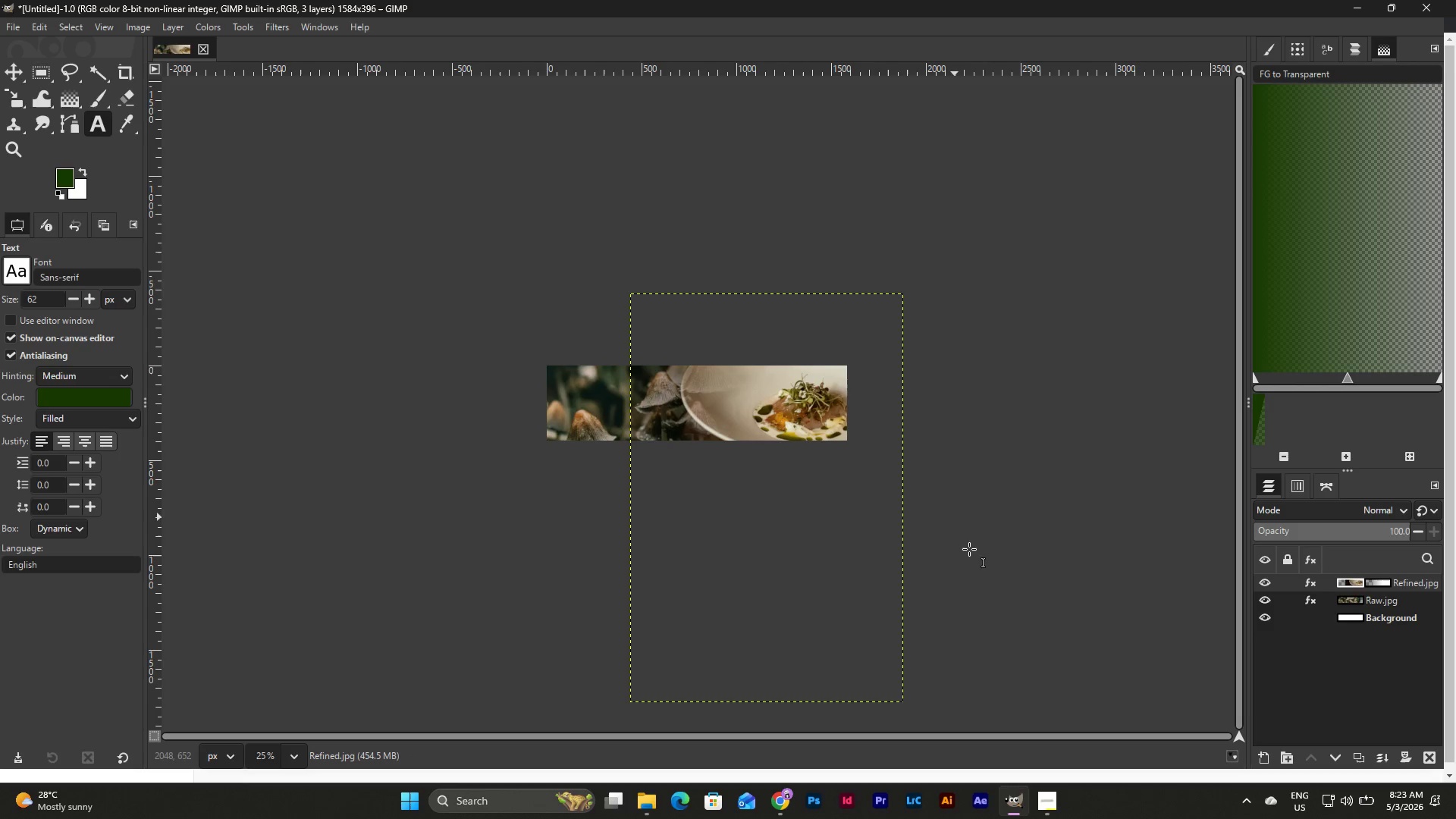 
left_click([1051, 800])